 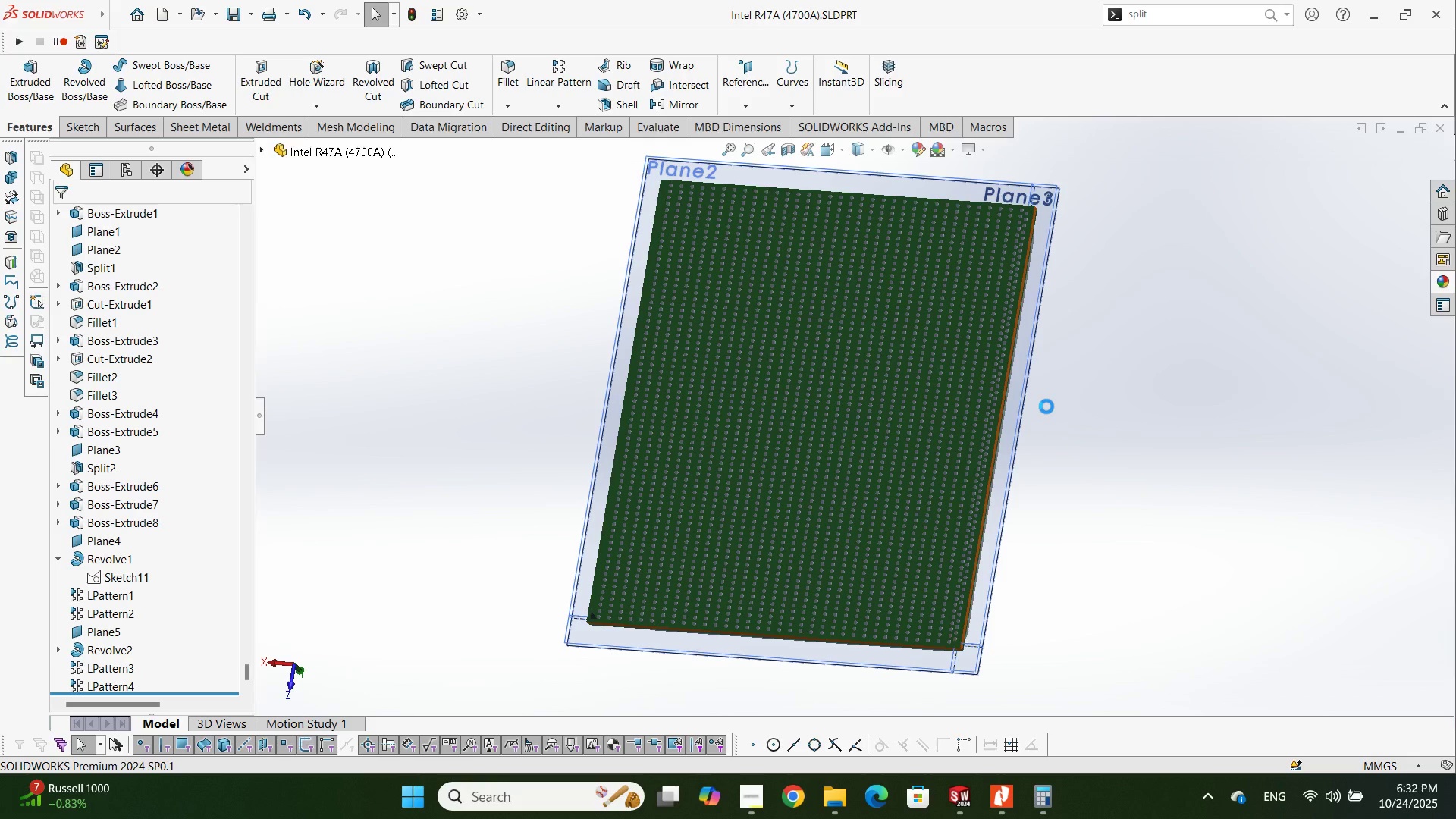 
left_click([994, 802])
 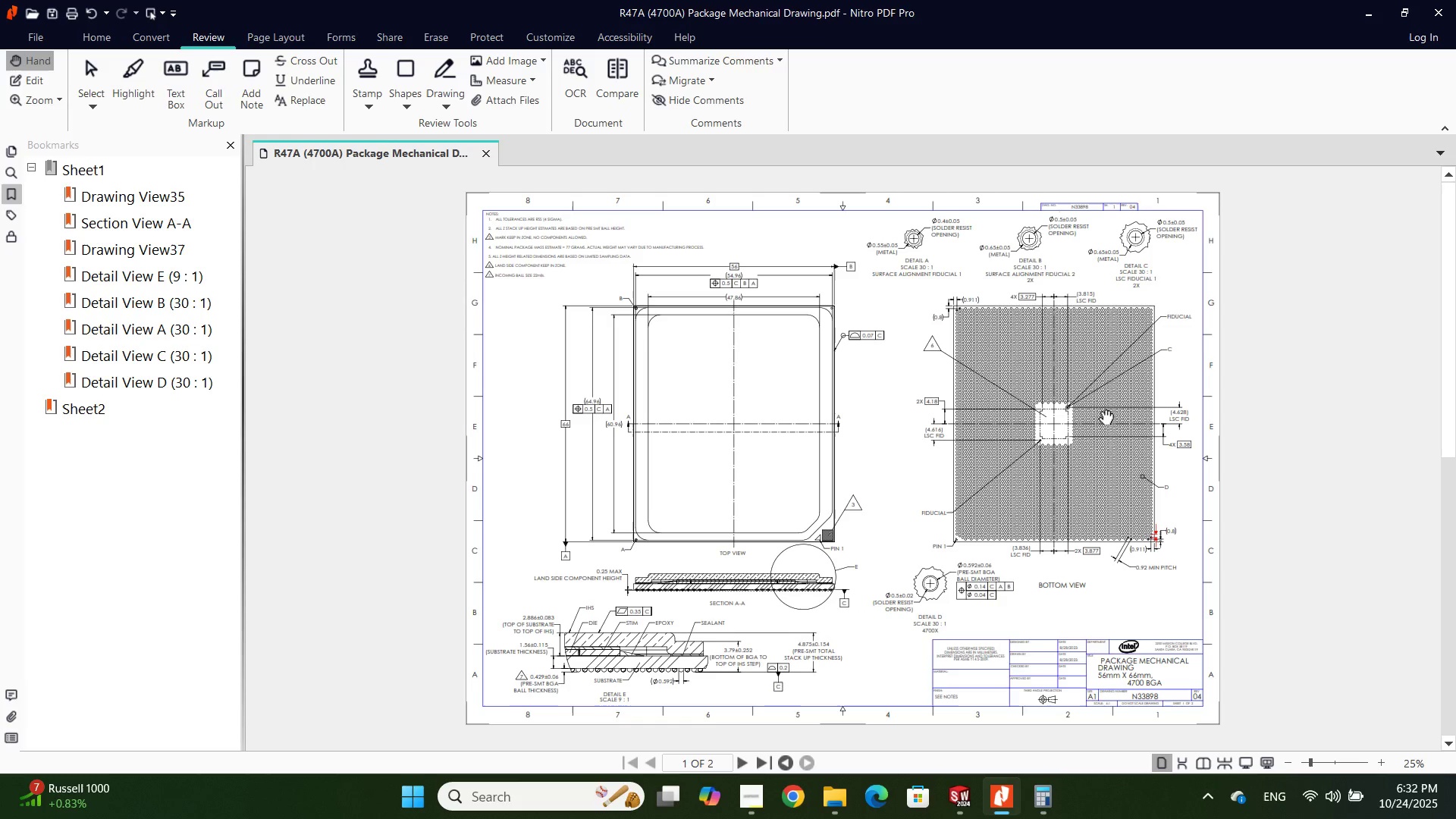 
hold_key(key=ControlLeft, duration=0.77)
scroll: coordinate [1100, 435], scroll_direction: up, amount: 3.0
 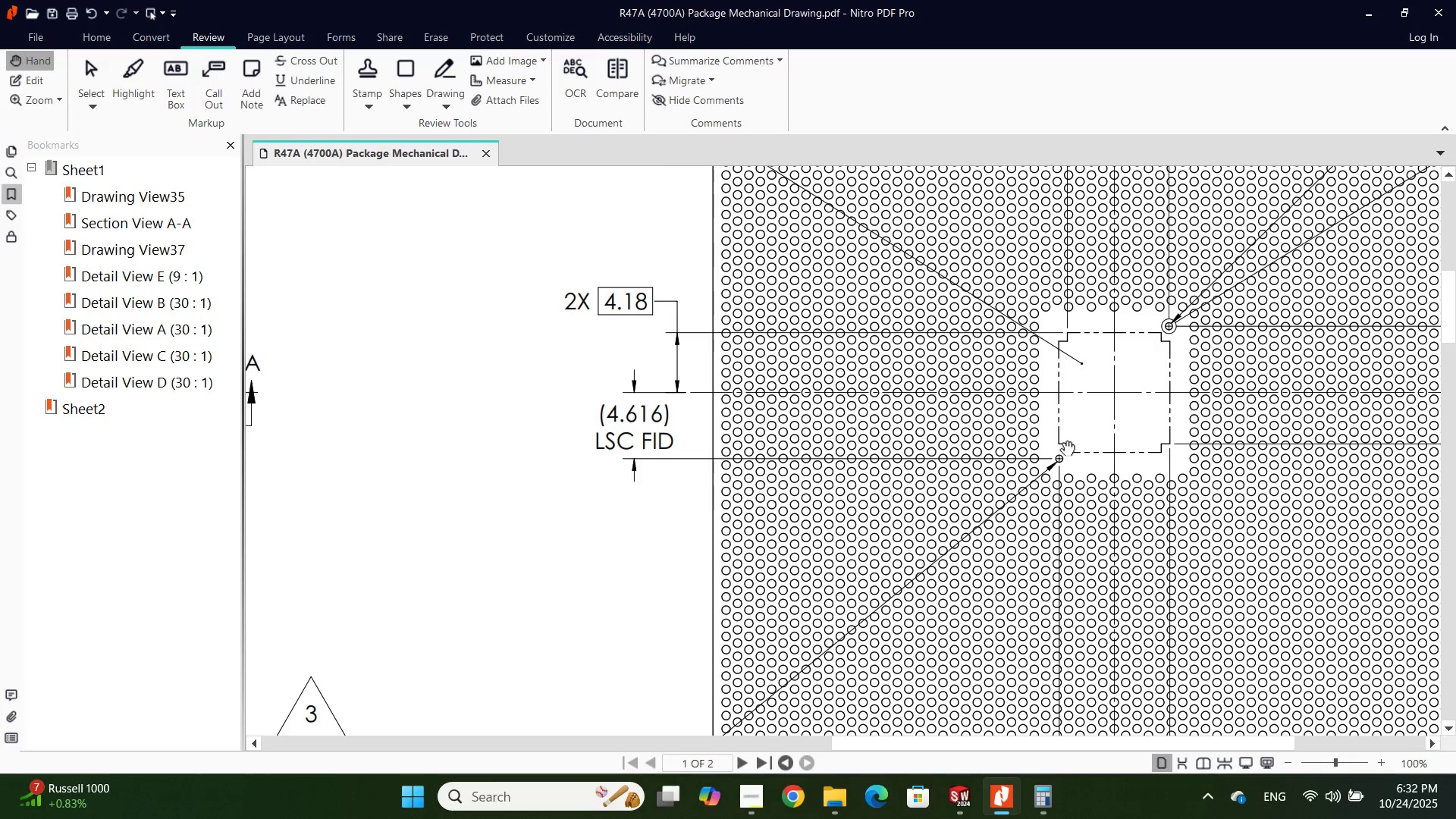 
hold_key(key=ControlLeft, duration=2.02)
scroll: coordinate [1034, 450], scroll_direction: down, amount: 2.0
 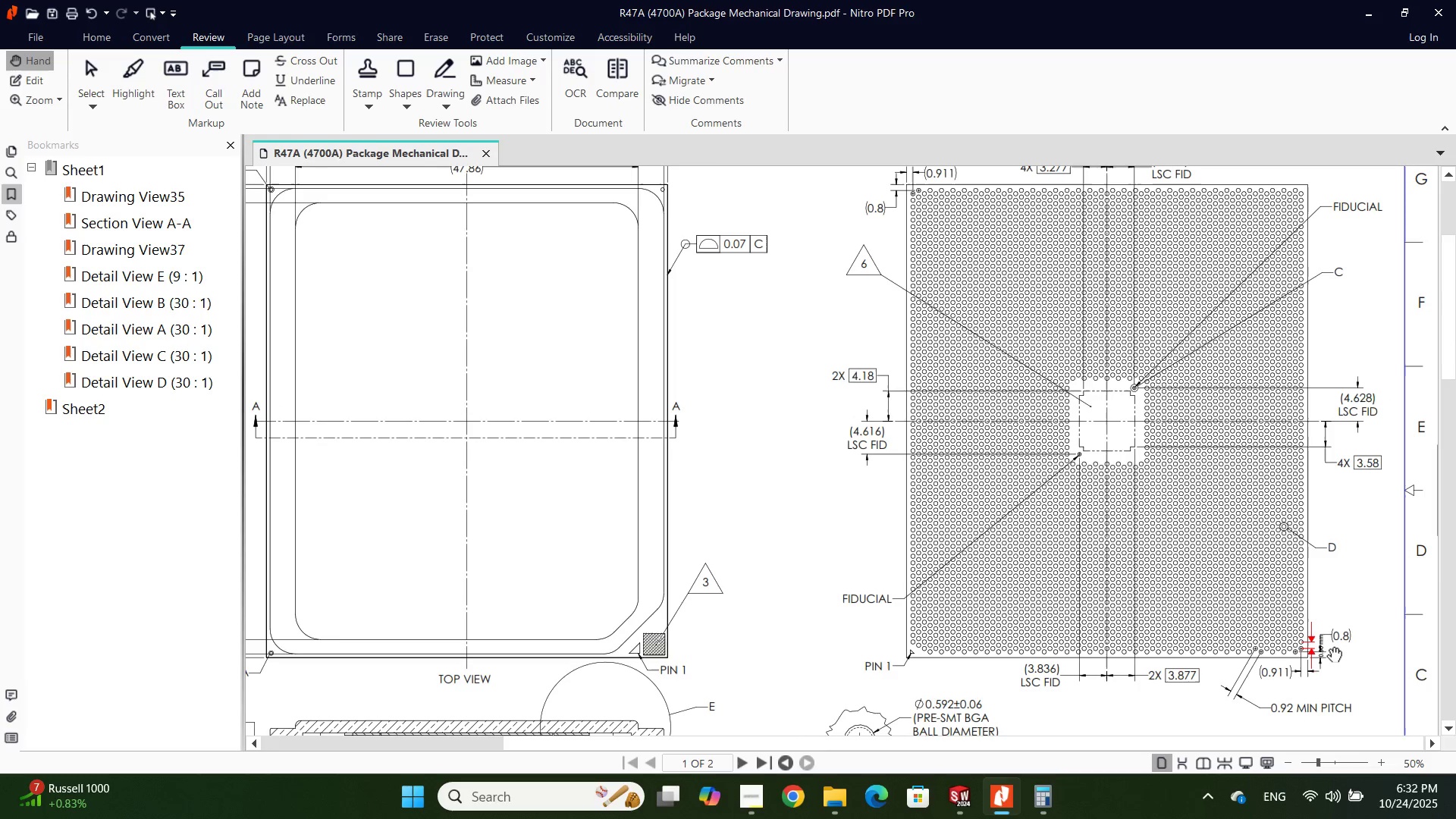 
scroll: coordinate [1260, 588], scroll_direction: up, amount: 2.0
 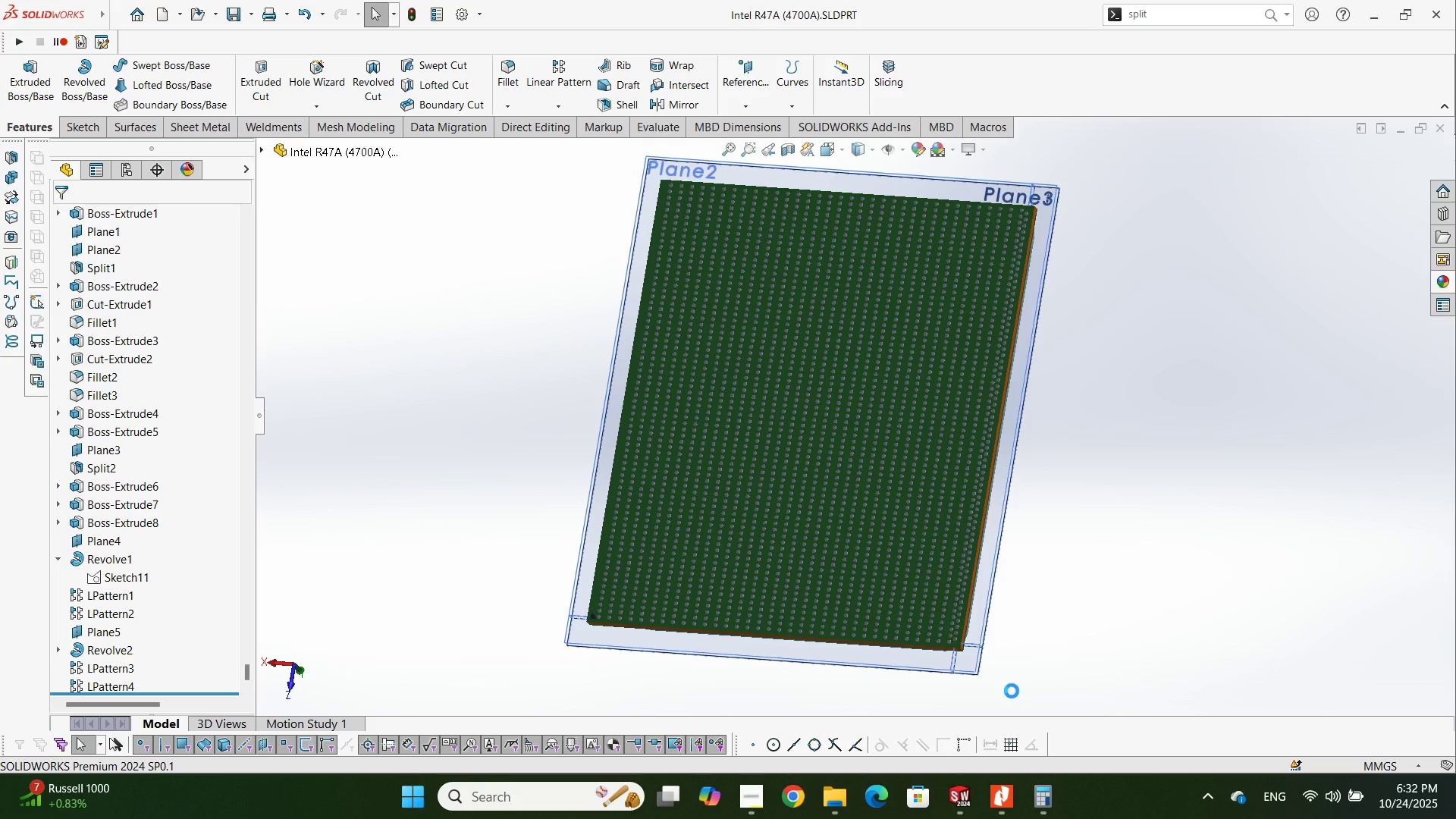 
wait(17.18)
 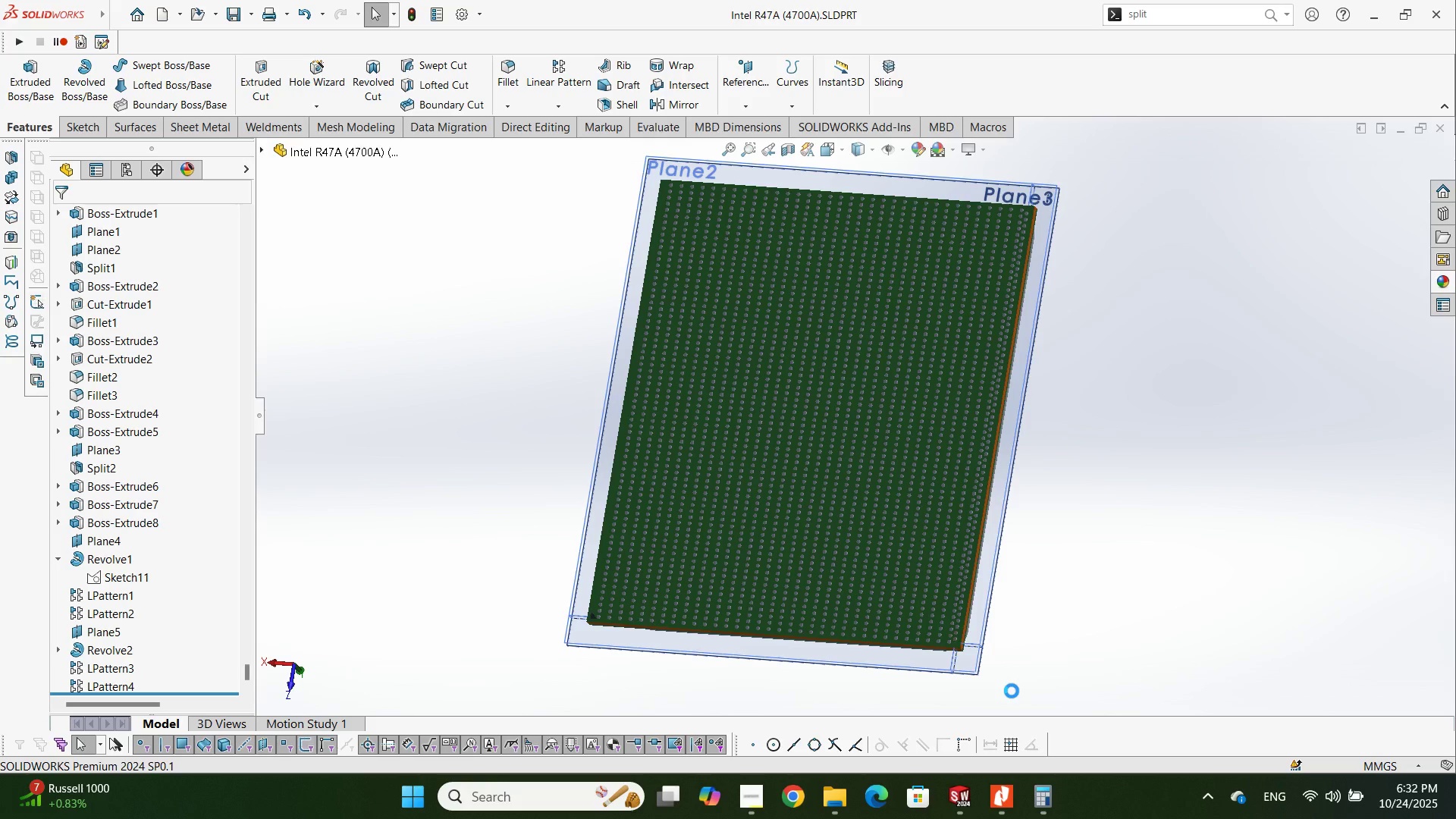 
scroll: coordinate [1151, 381], scroll_direction: down, amount: 1.0
 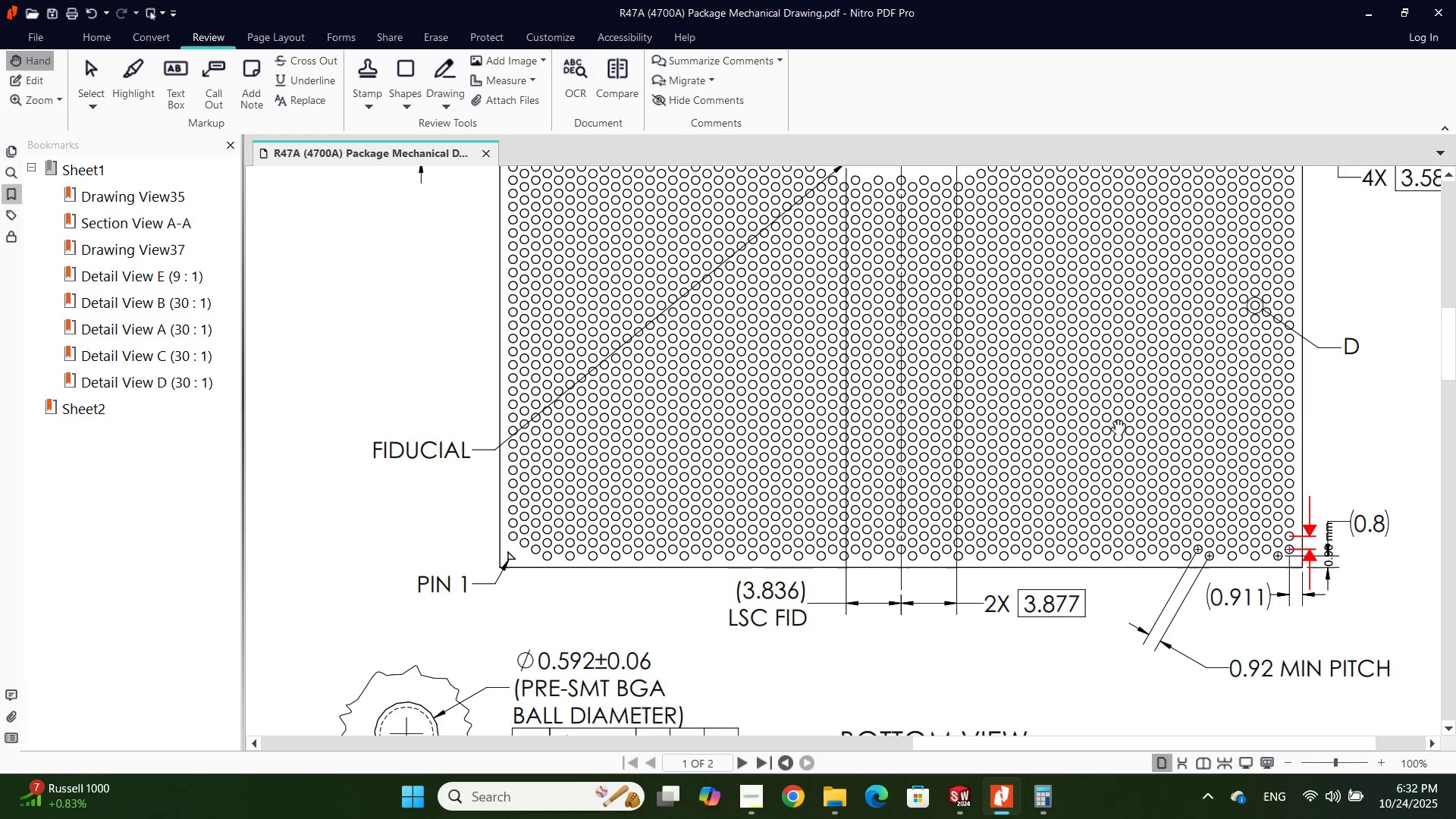 
hold_key(key=ControlLeft, duration=0.61)
scroll: coordinate [1090, 430], scroll_direction: down, amount: 2.0
 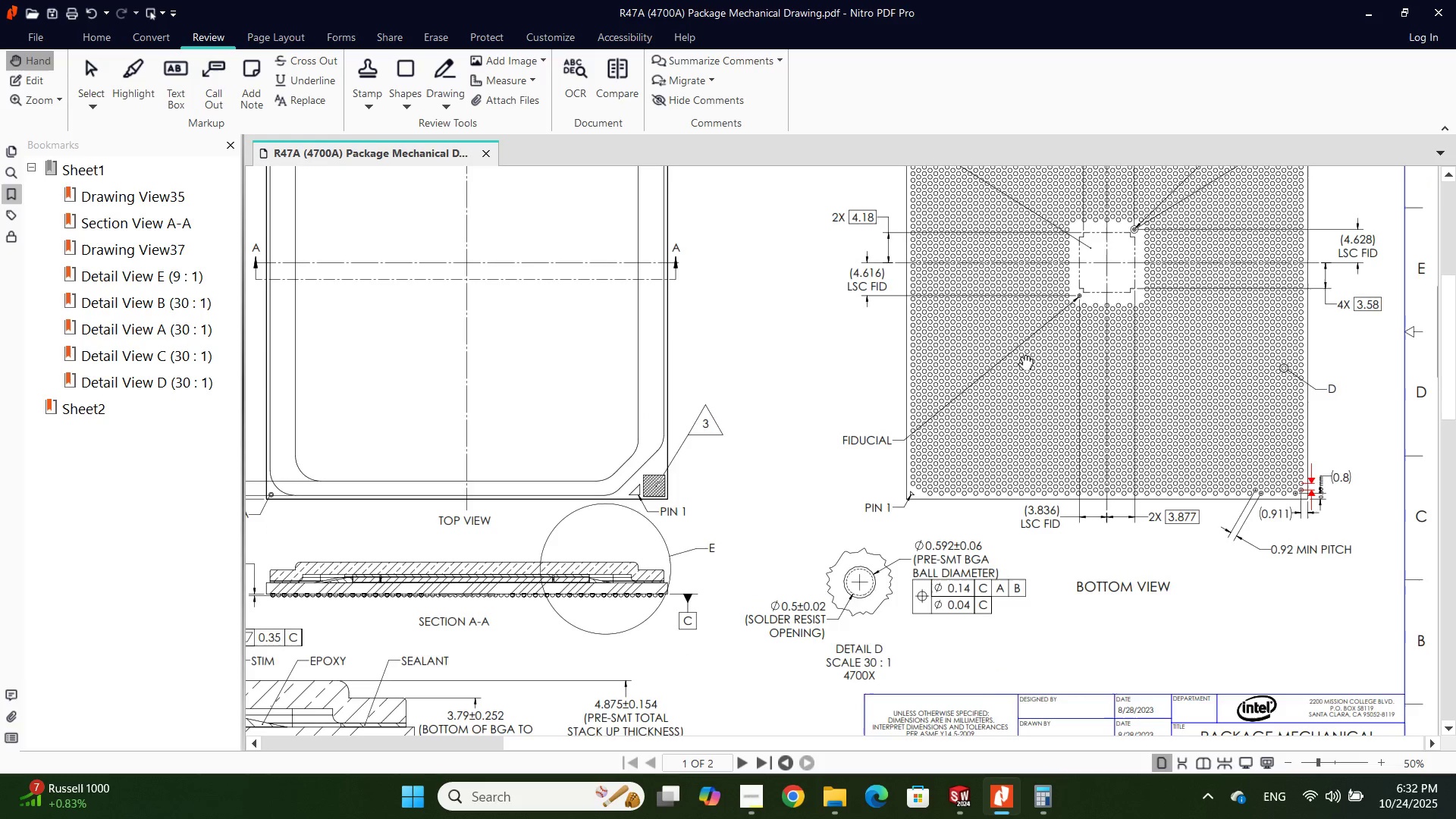 
scroll: coordinate [1039, 361], scroll_direction: up, amount: 2.0
 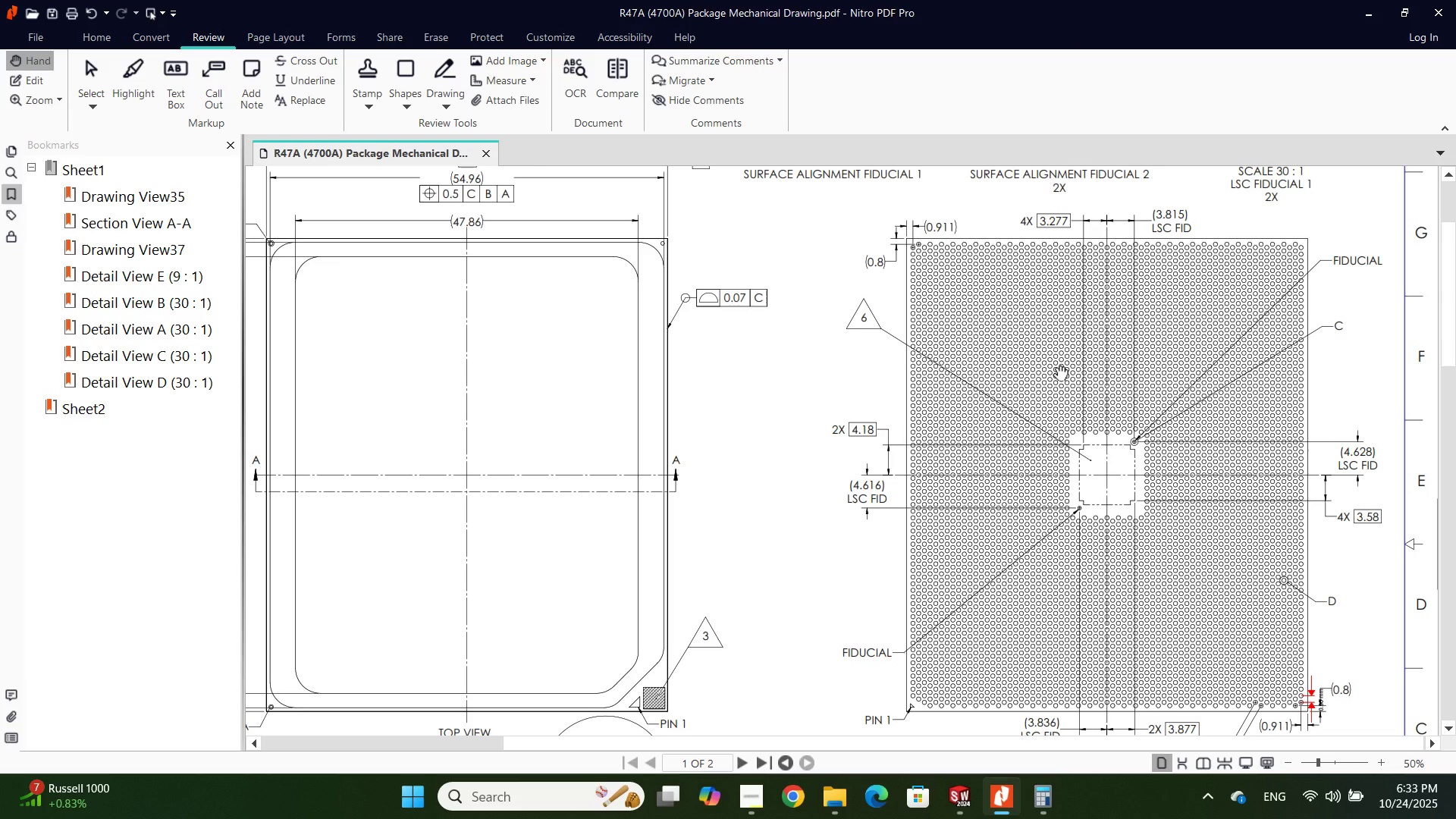 
wait(51.13)
 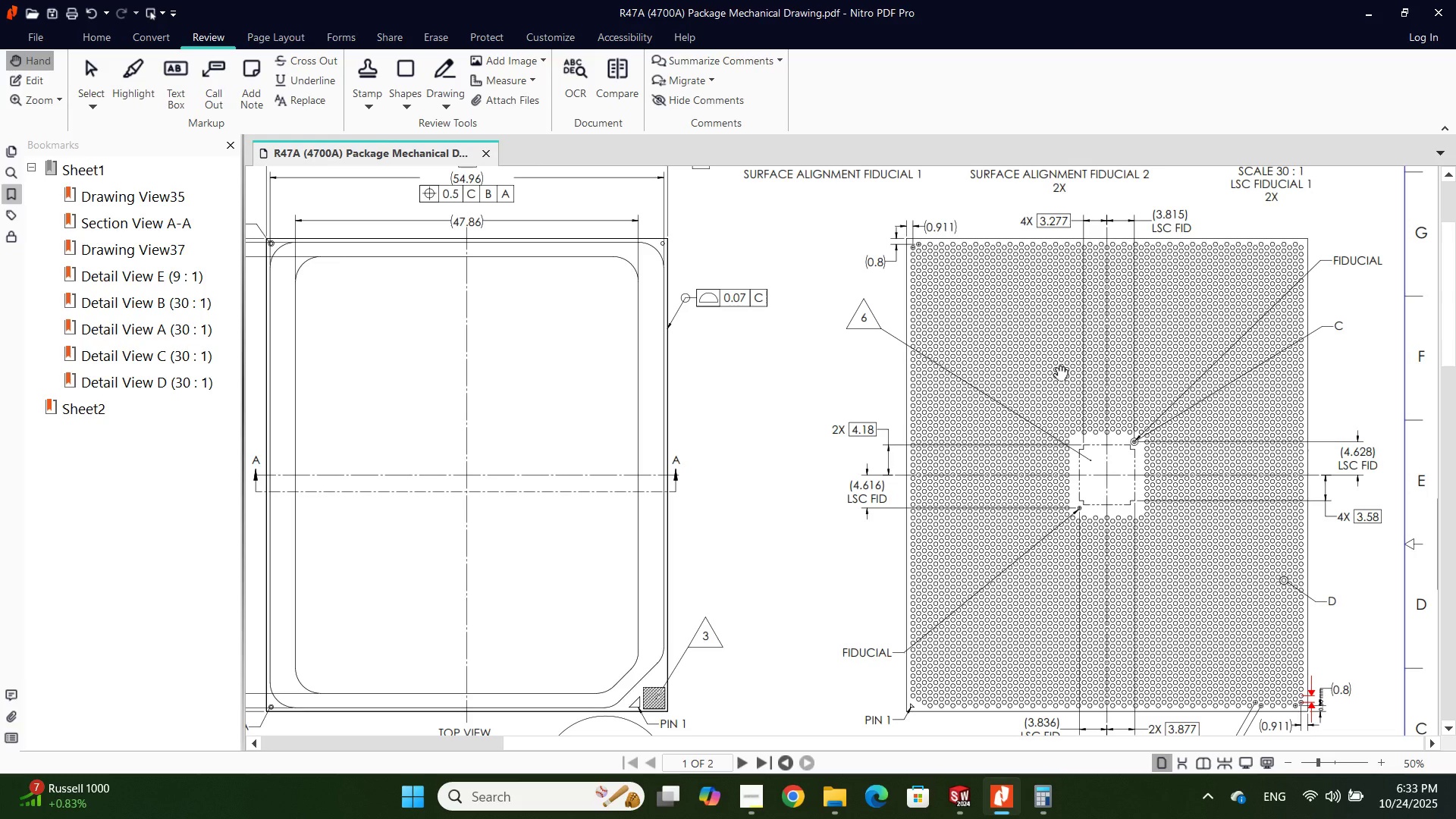 
scroll: coordinate [969, 491], scroll_direction: up, amount: 3.0
 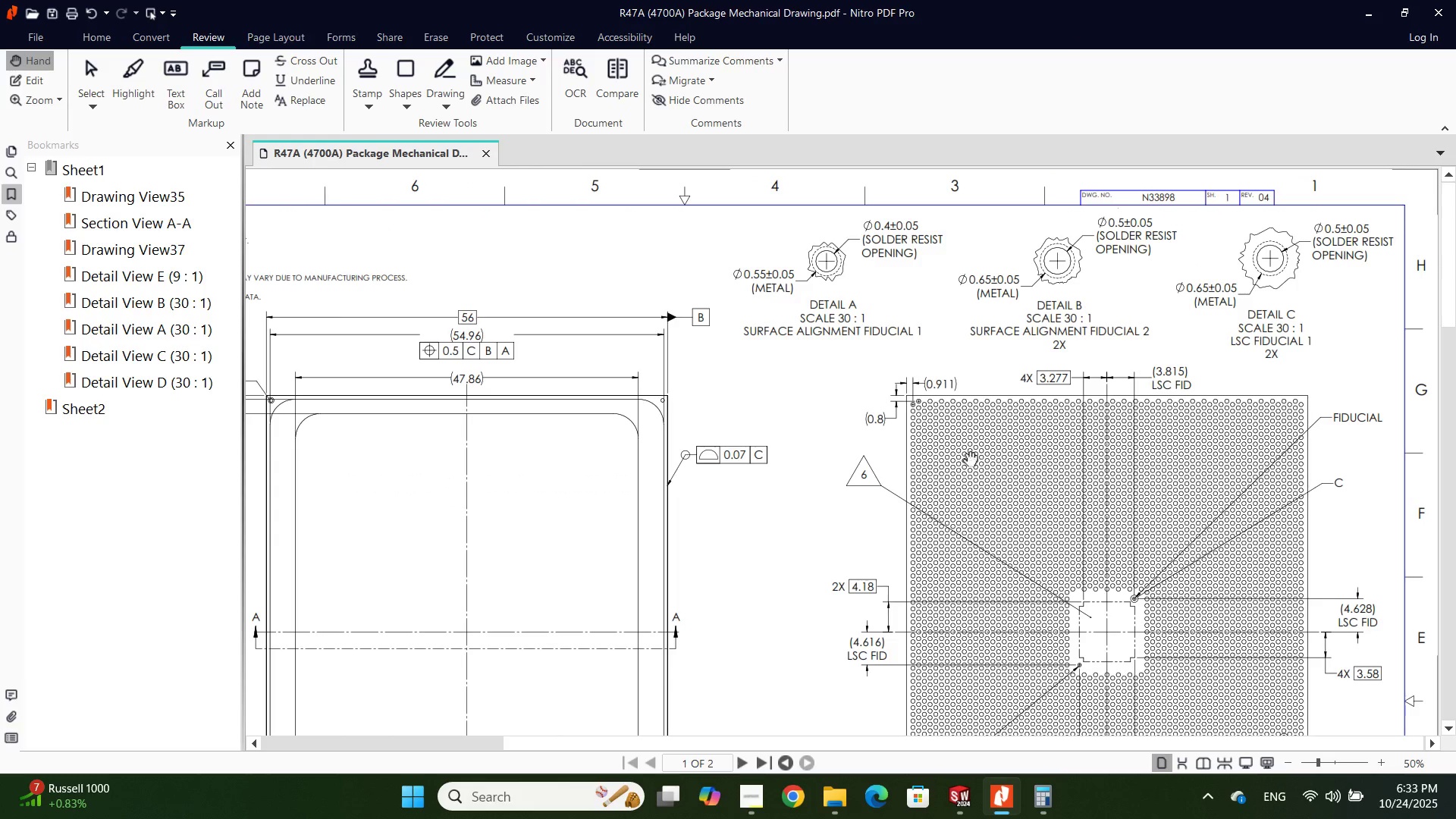 
scroll: coordinate [971, 460], scroll_direction: down, amount: 2.0
 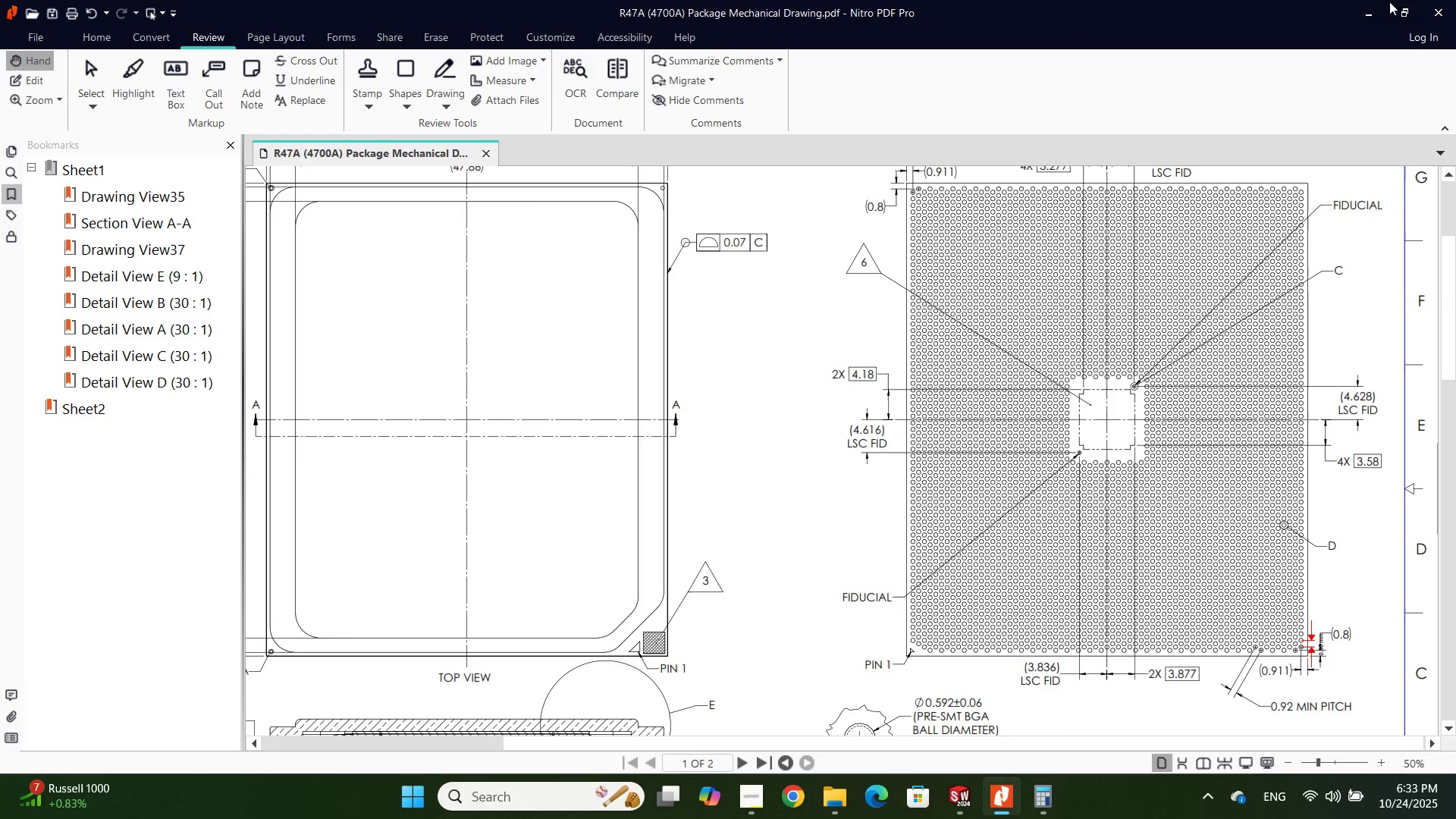 
left_click([1381, 7])
 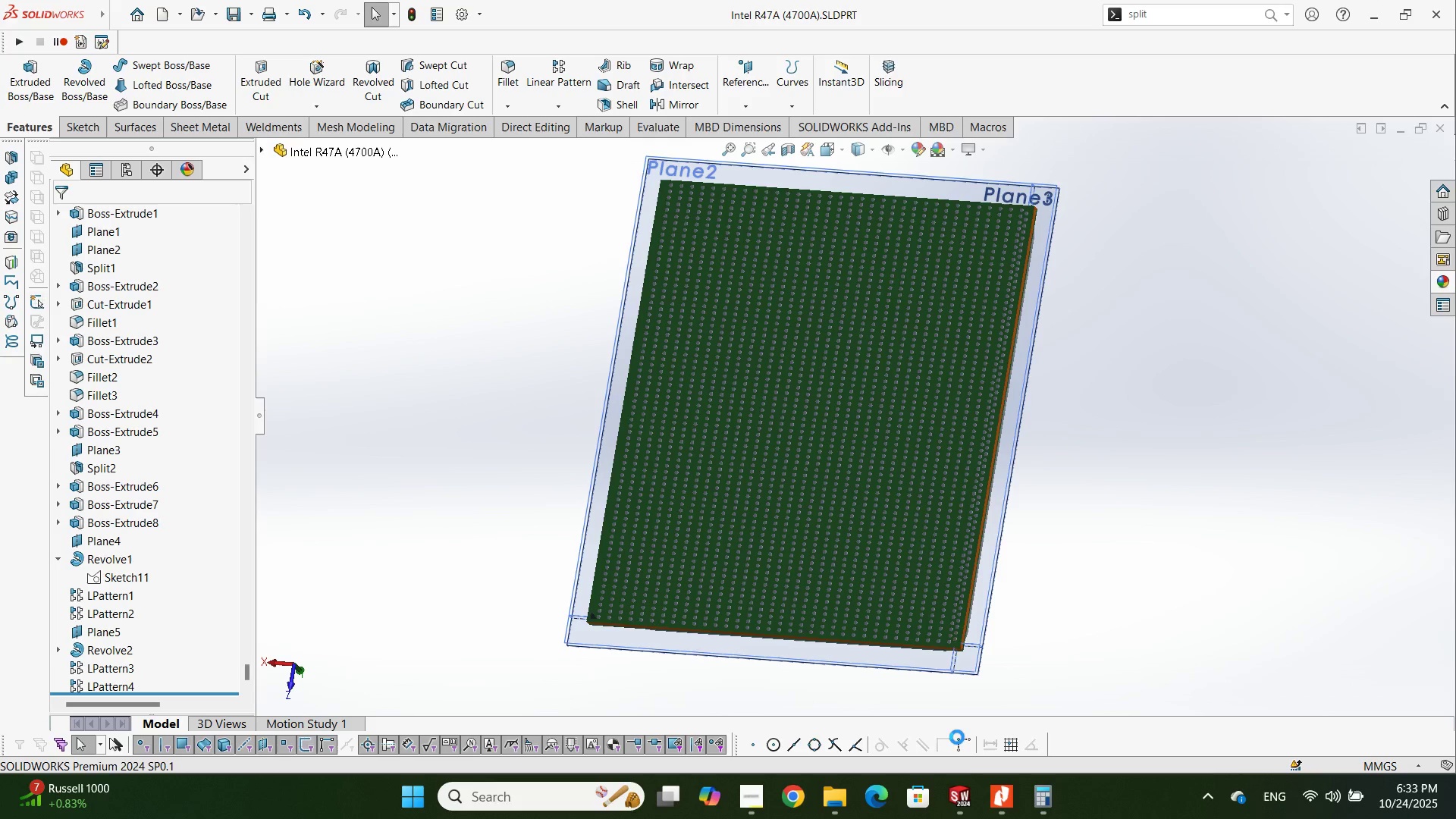 
left_click([999, 800])
 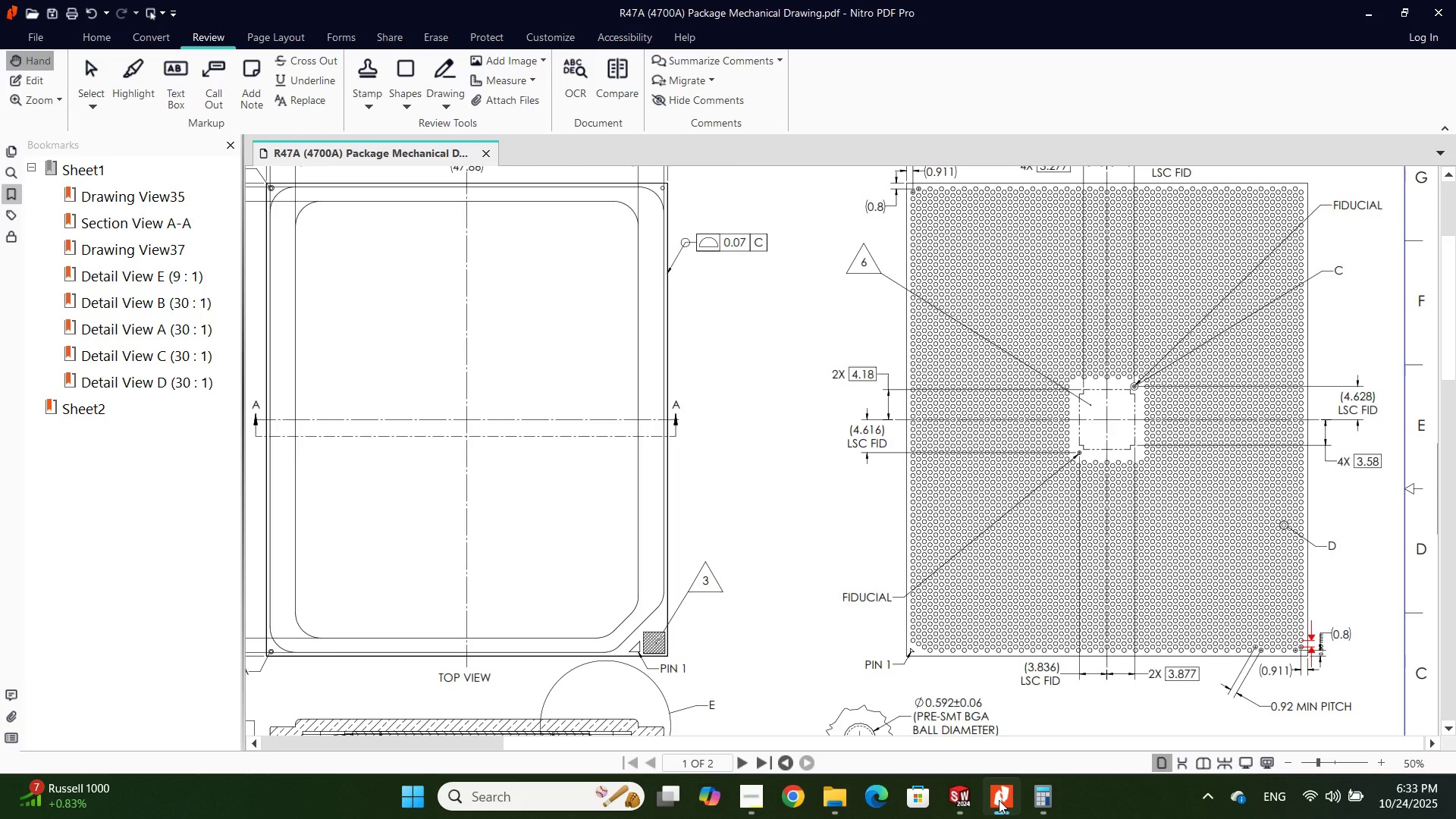 
left_click([999, 800])
 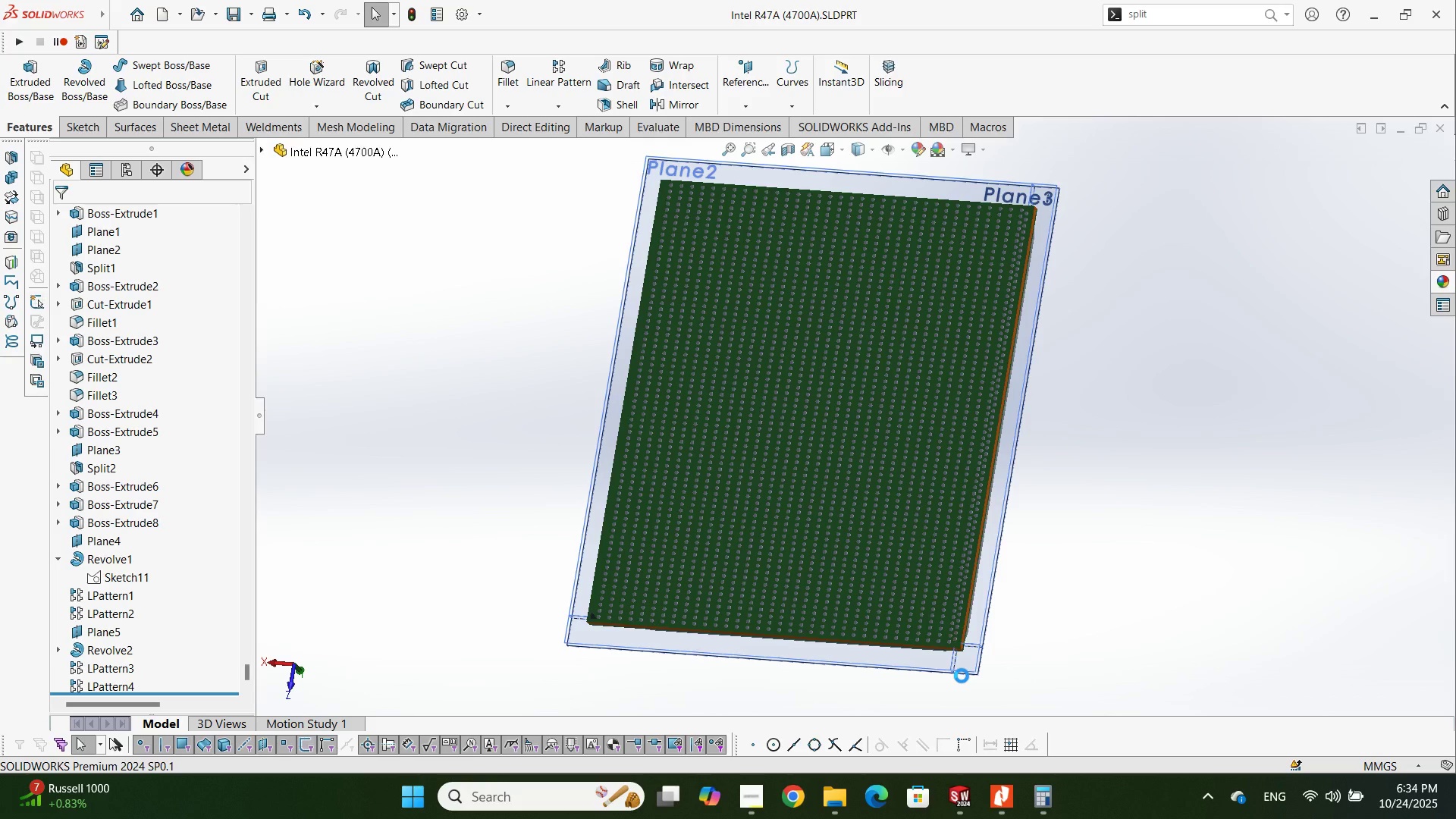 
wait(8.57)
 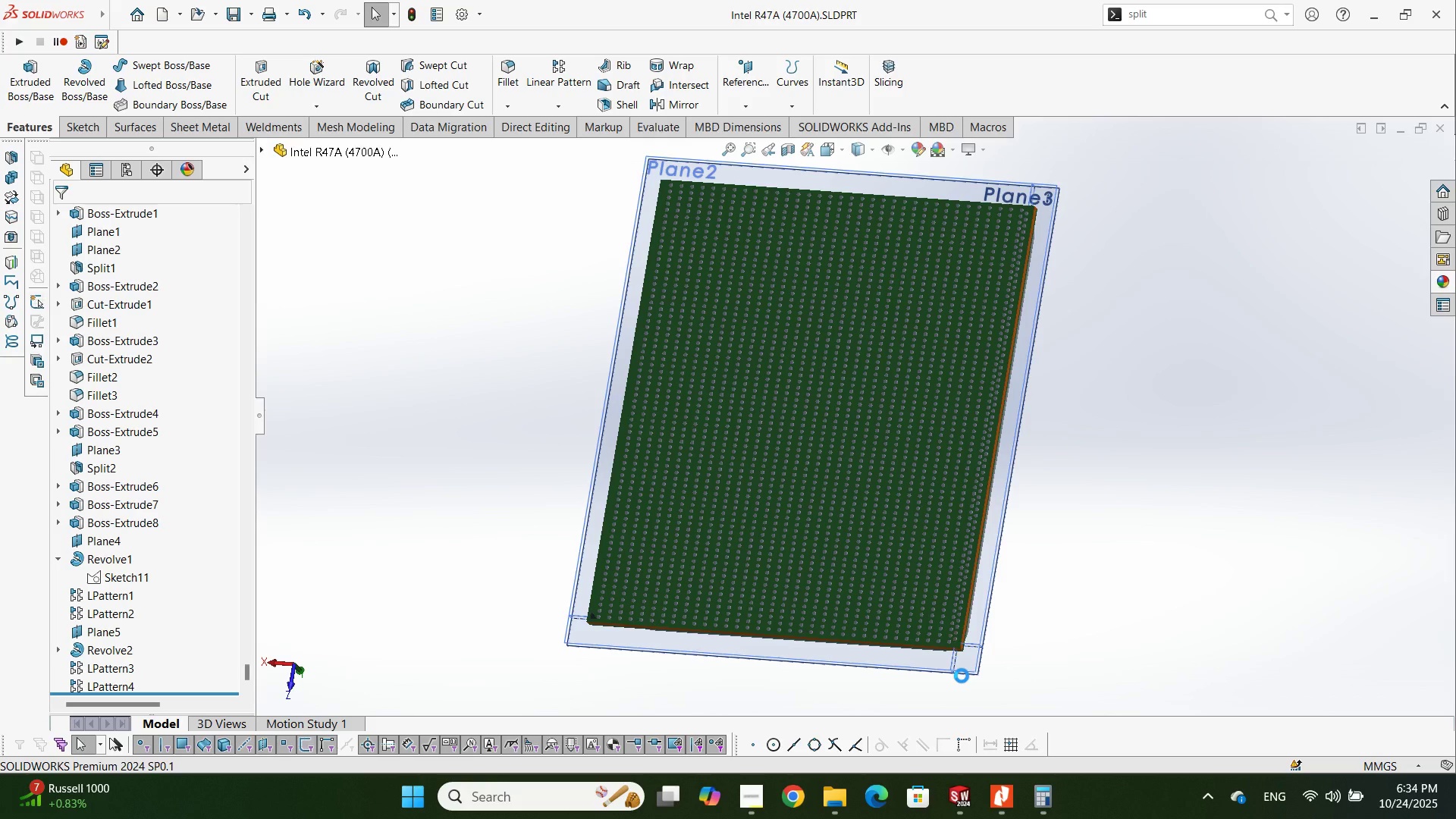 
left_click([1003, 799])
 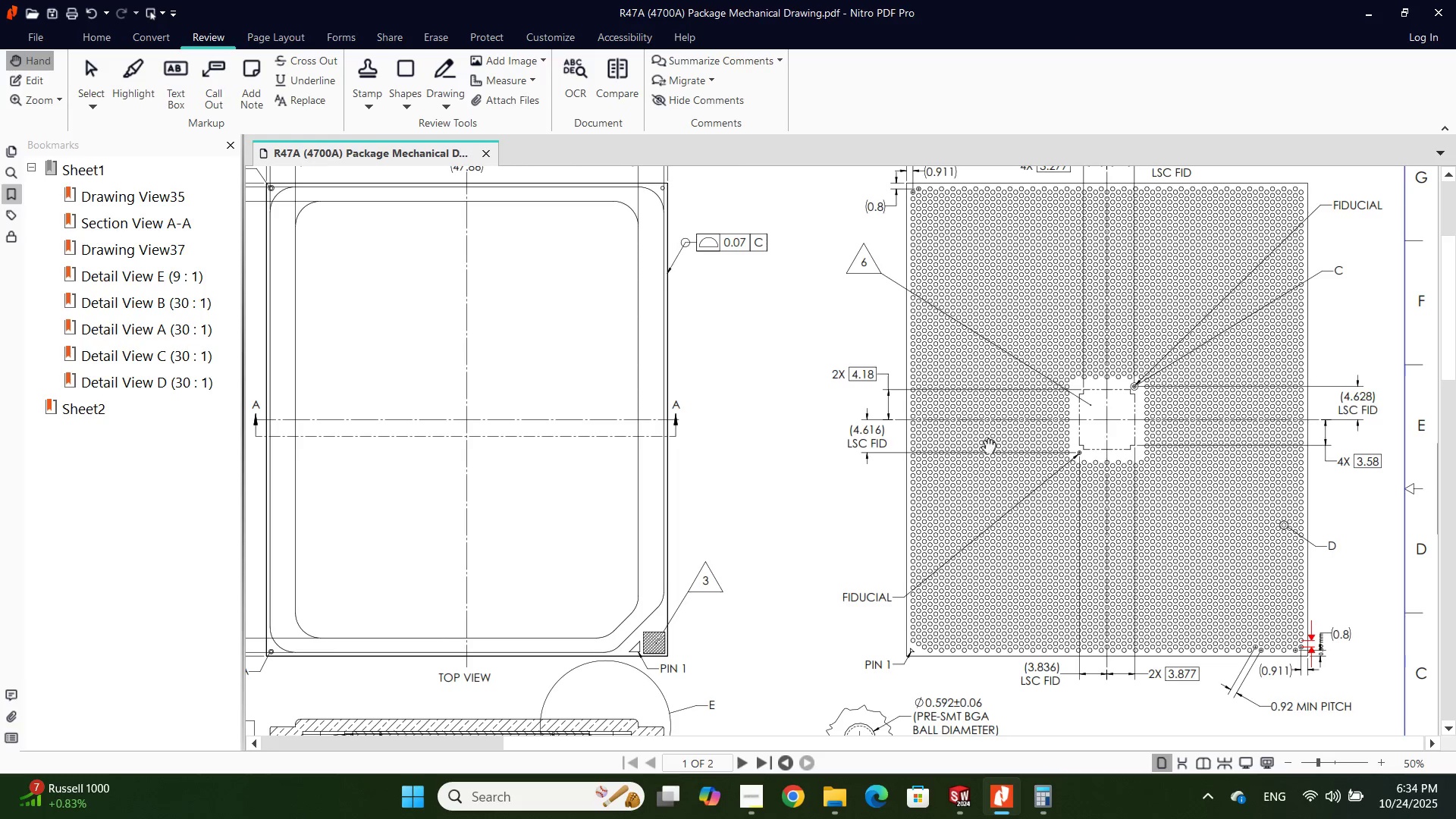 
scroll: coordinate [959, 371], scroll_direction: up, amount: 5.0
 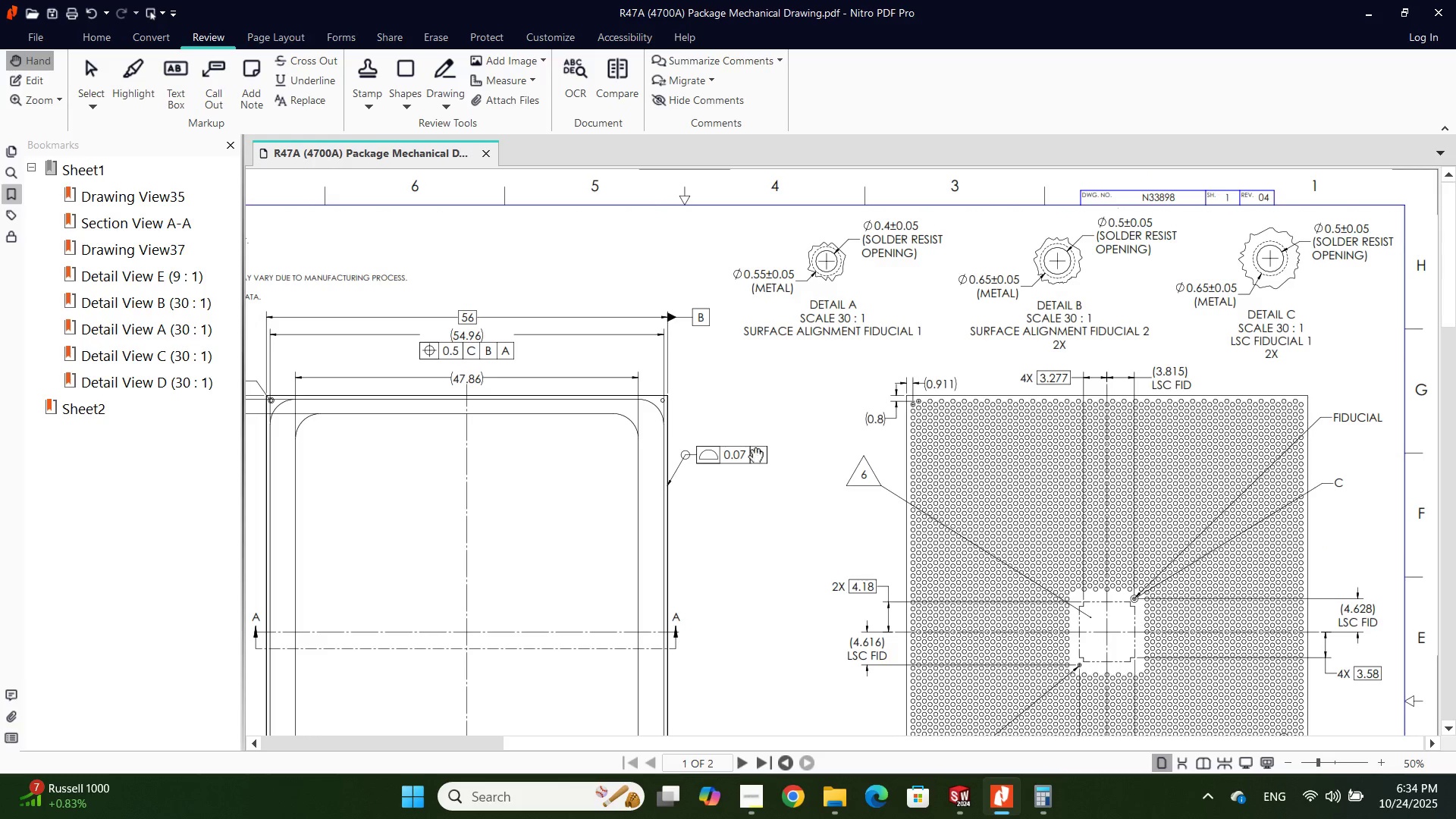 
left_click_drag(start_coordinate=[689, 450], to_coordinate=[1103, 428])
 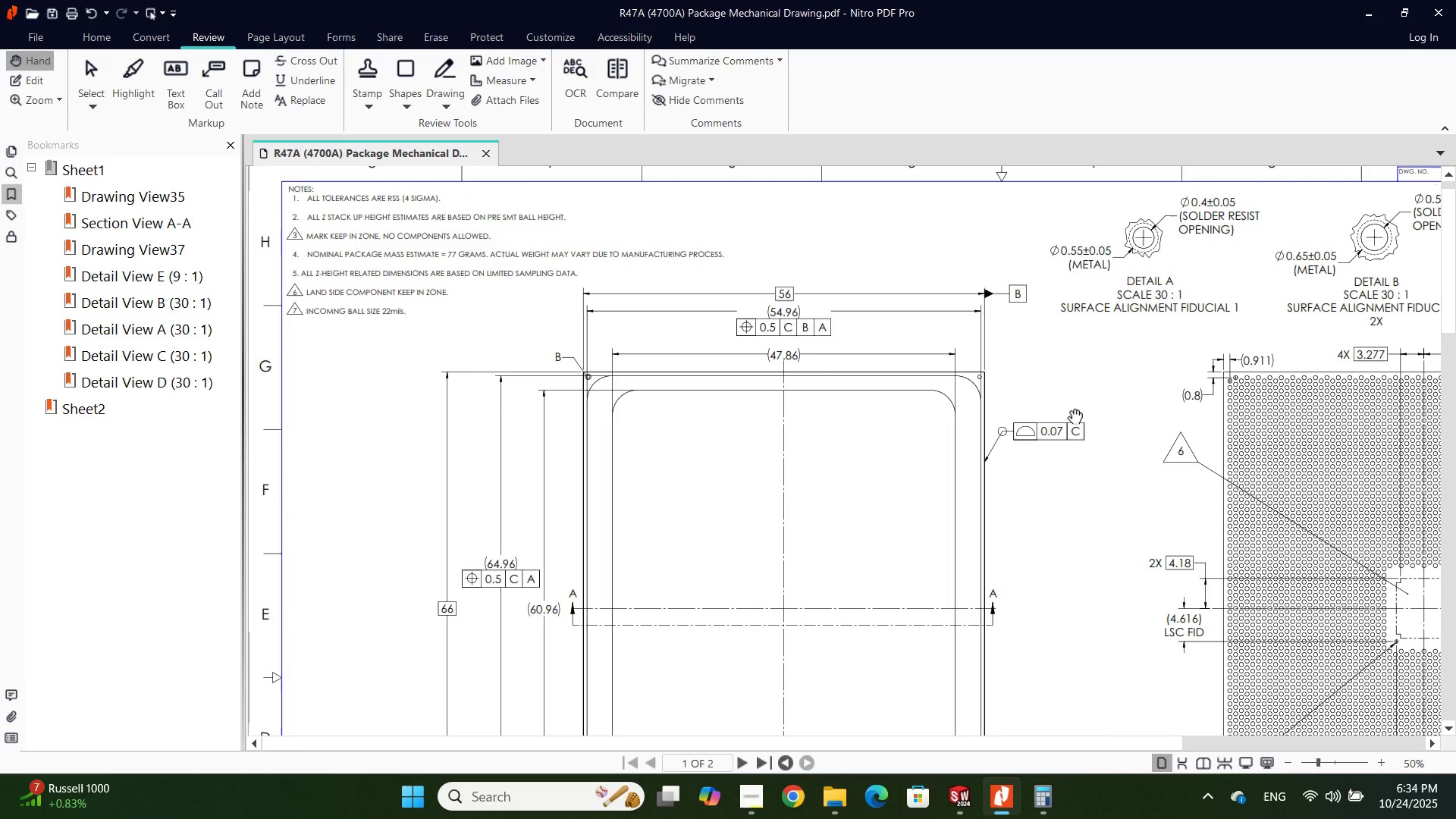 
scroll: coordinate [981, 433], scroll_direction: up, amount: 1.0
 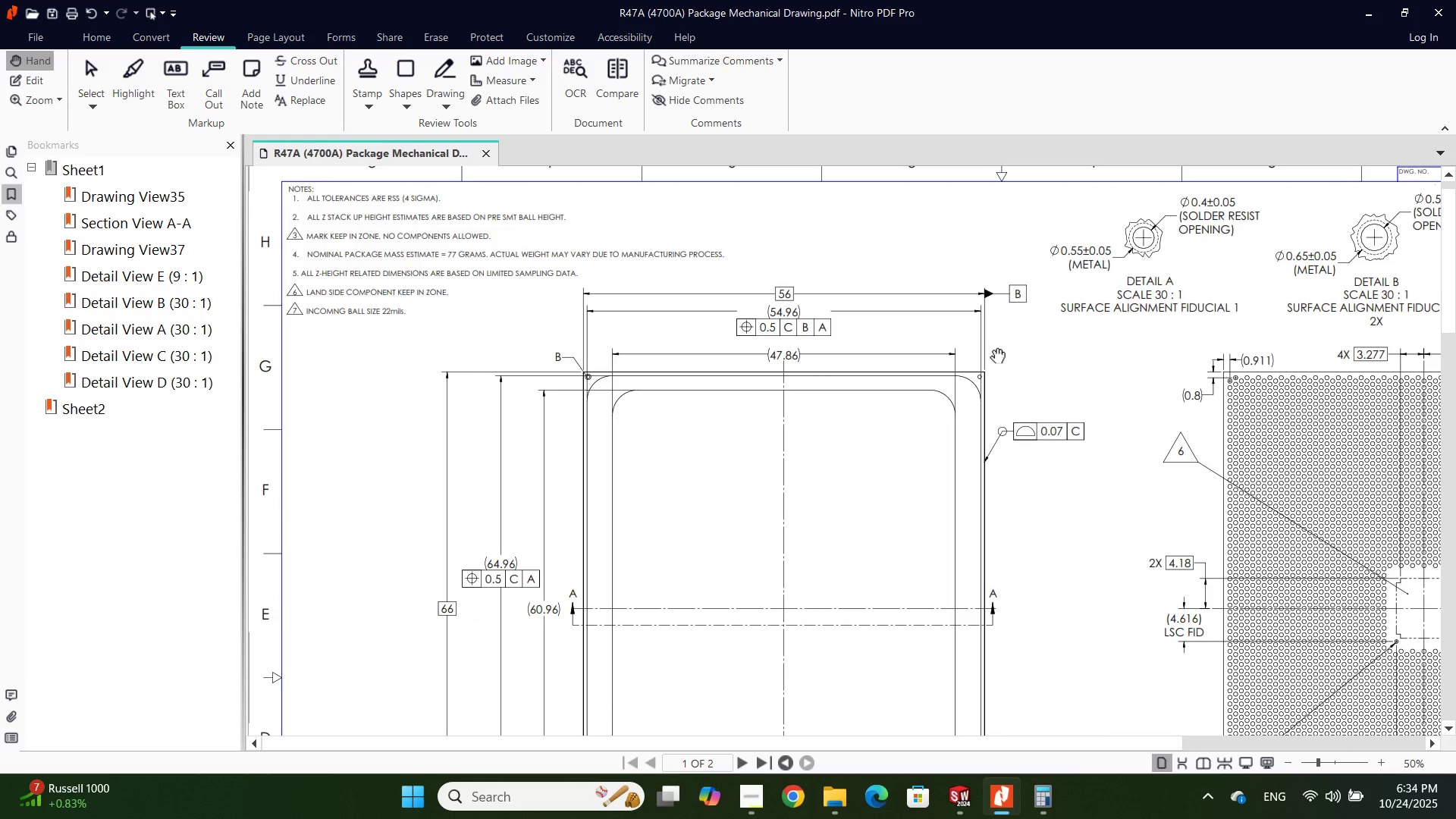 
hold_key(key=ControlLeft, duration=0.5)
scroll: coordinate [955, 394], scroll_direction: down, amount: 1.0
 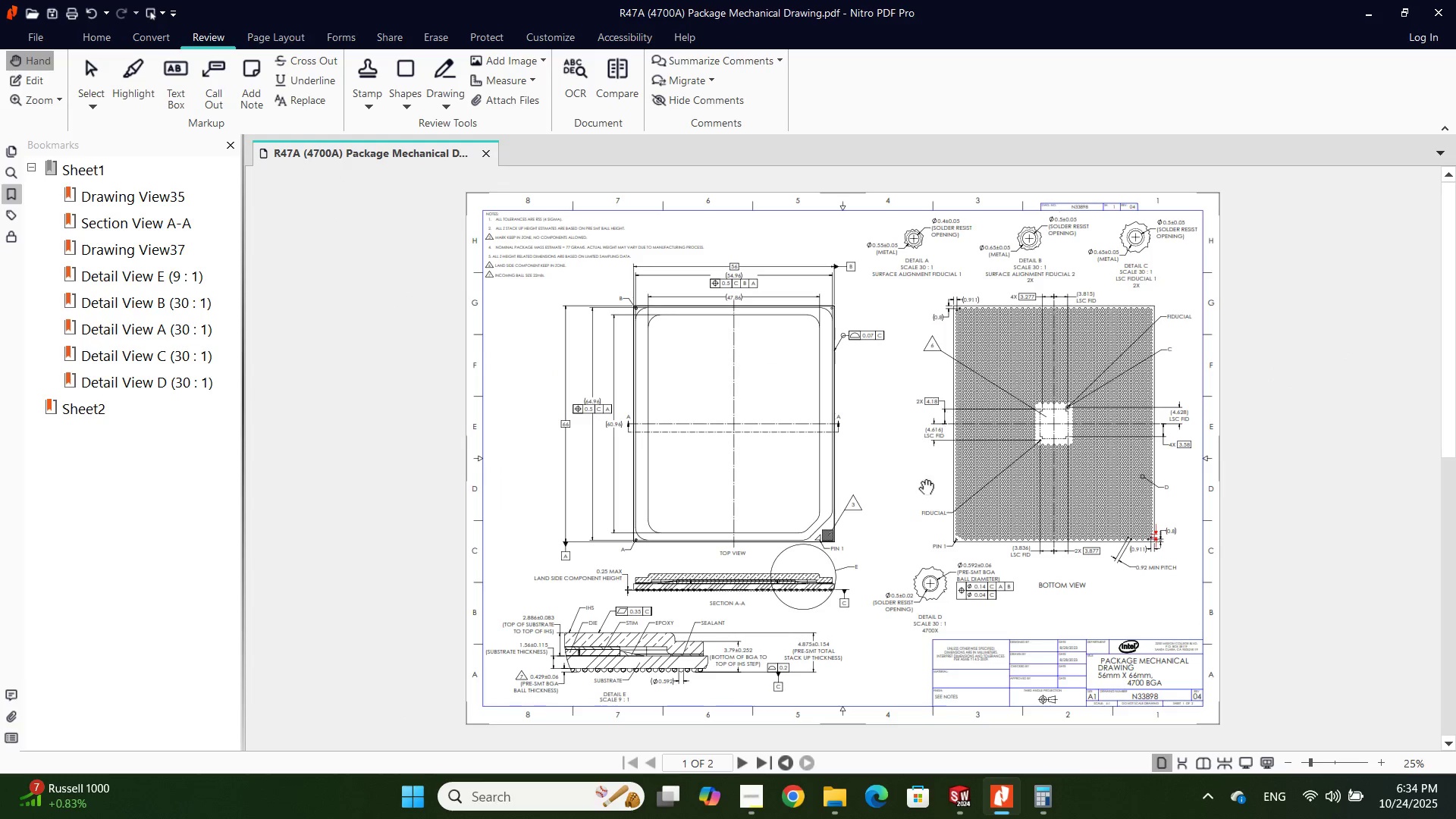 
scroll: coordinate [897, 515], scroll_direction: none, amount: 0.0
 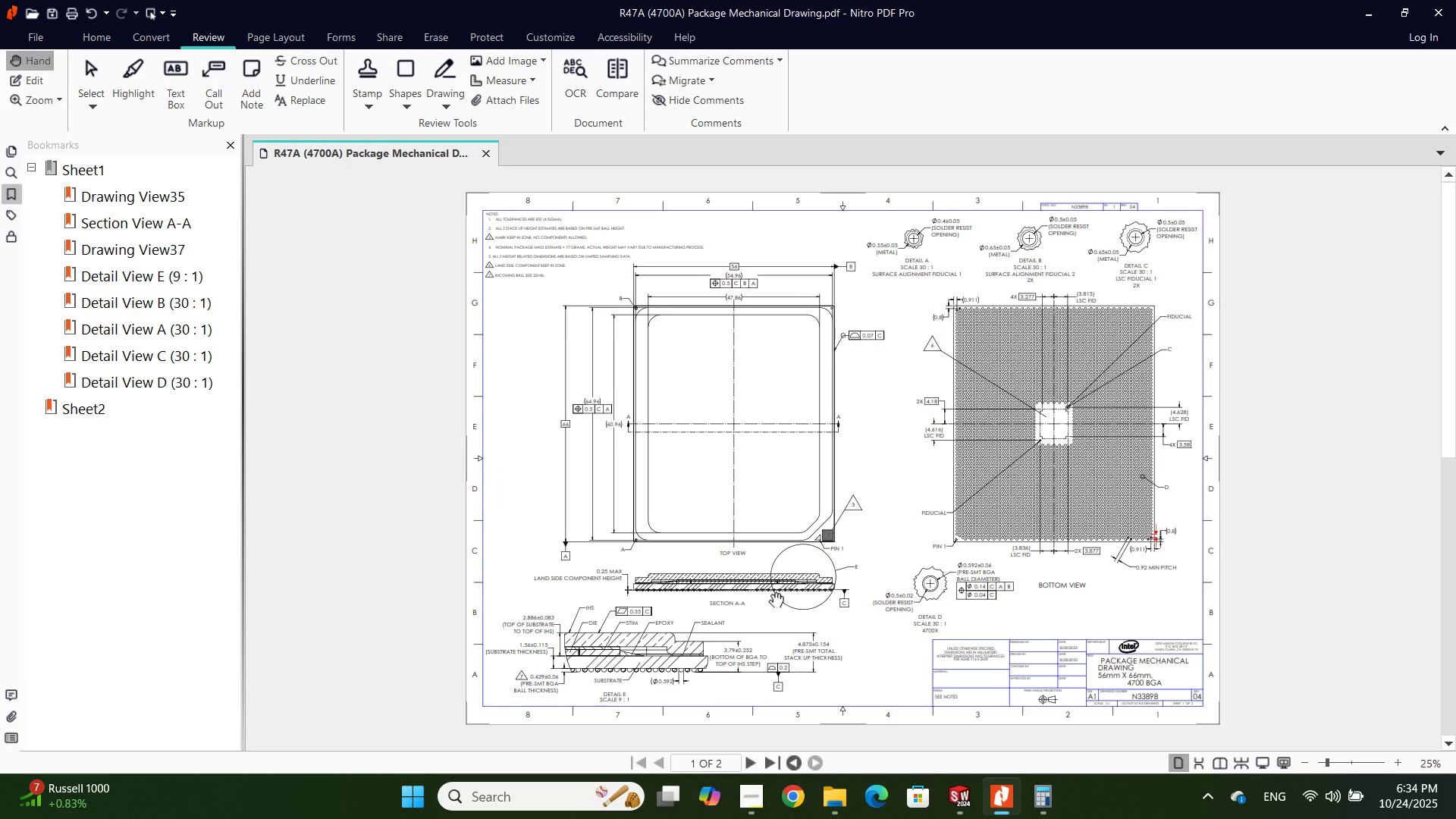 
hold_key(key=ControlLeft, duration=0.66)
scroll: coordinate [787, 582], scroll_direction: up, amount: 1.0
 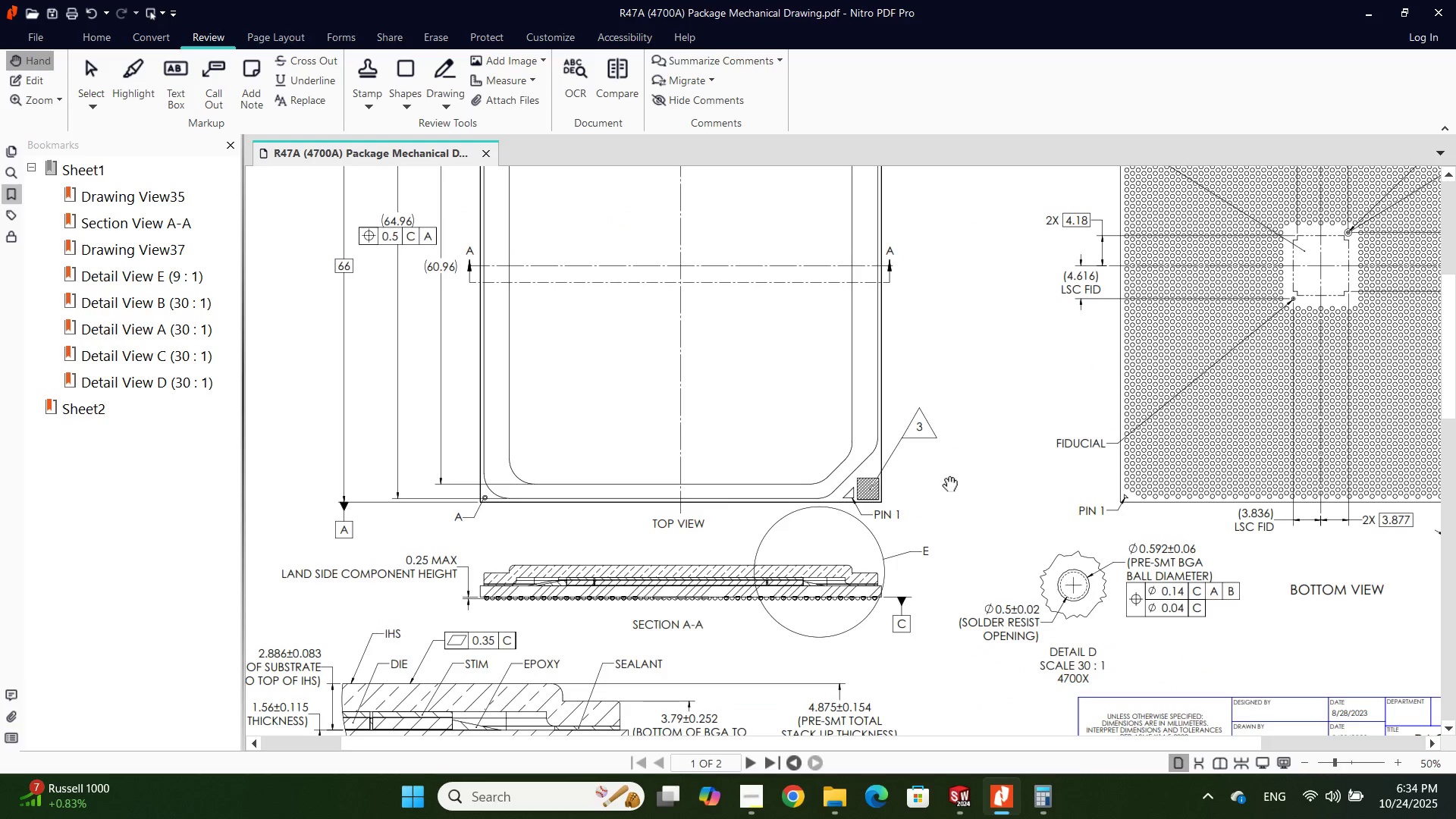 
hold_key(key=ControlLeft, duration=0.57)
scroll: coordinate [899, 494], scroll_direction: down, amount: 1.0
 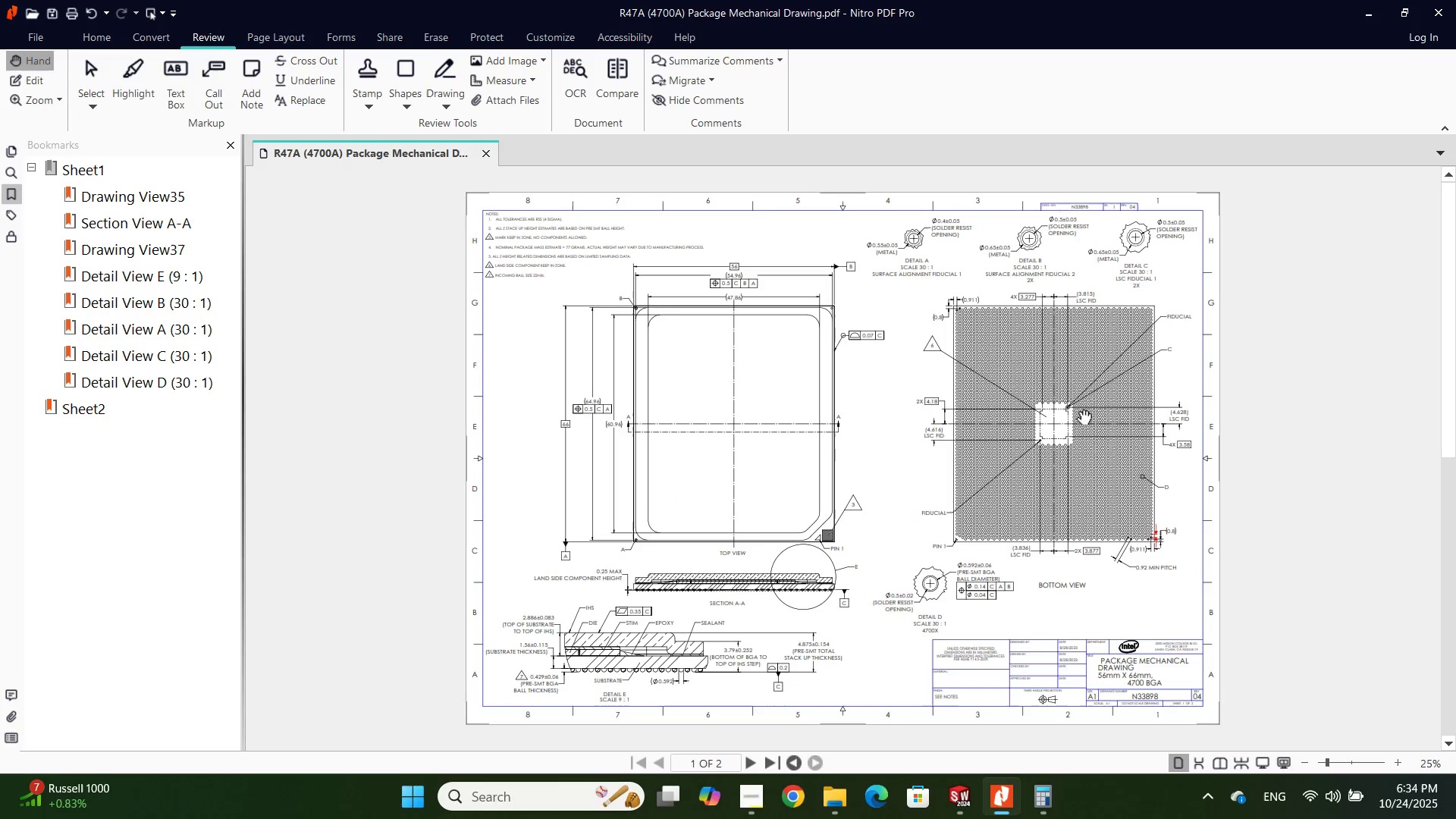 
hold_key(key=ControlLeft, duration=1.23)
scroll: coordinate [1018, 282], scroll_direction: up, amount: 1.0
 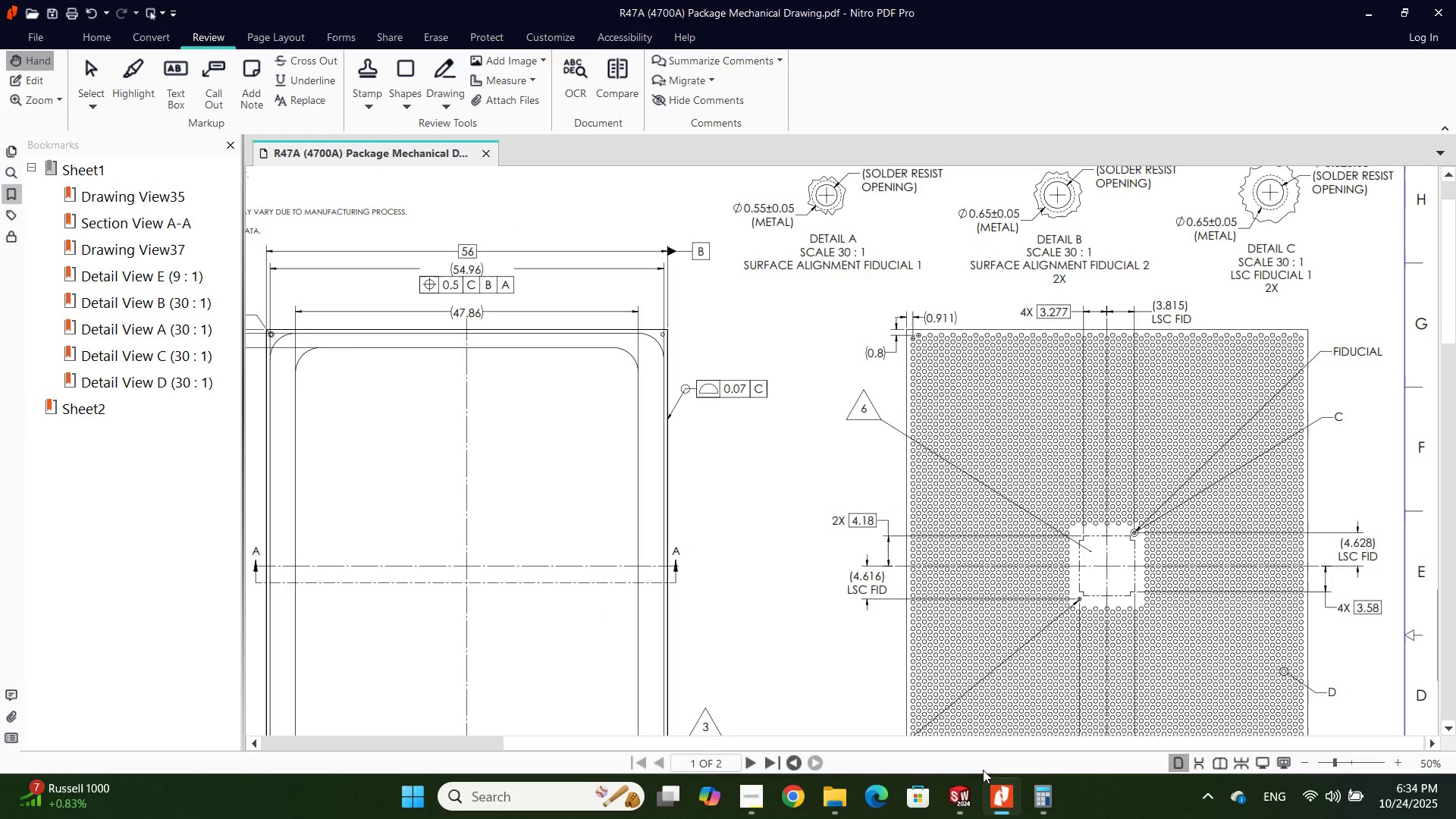 
left_click([995, 789])
 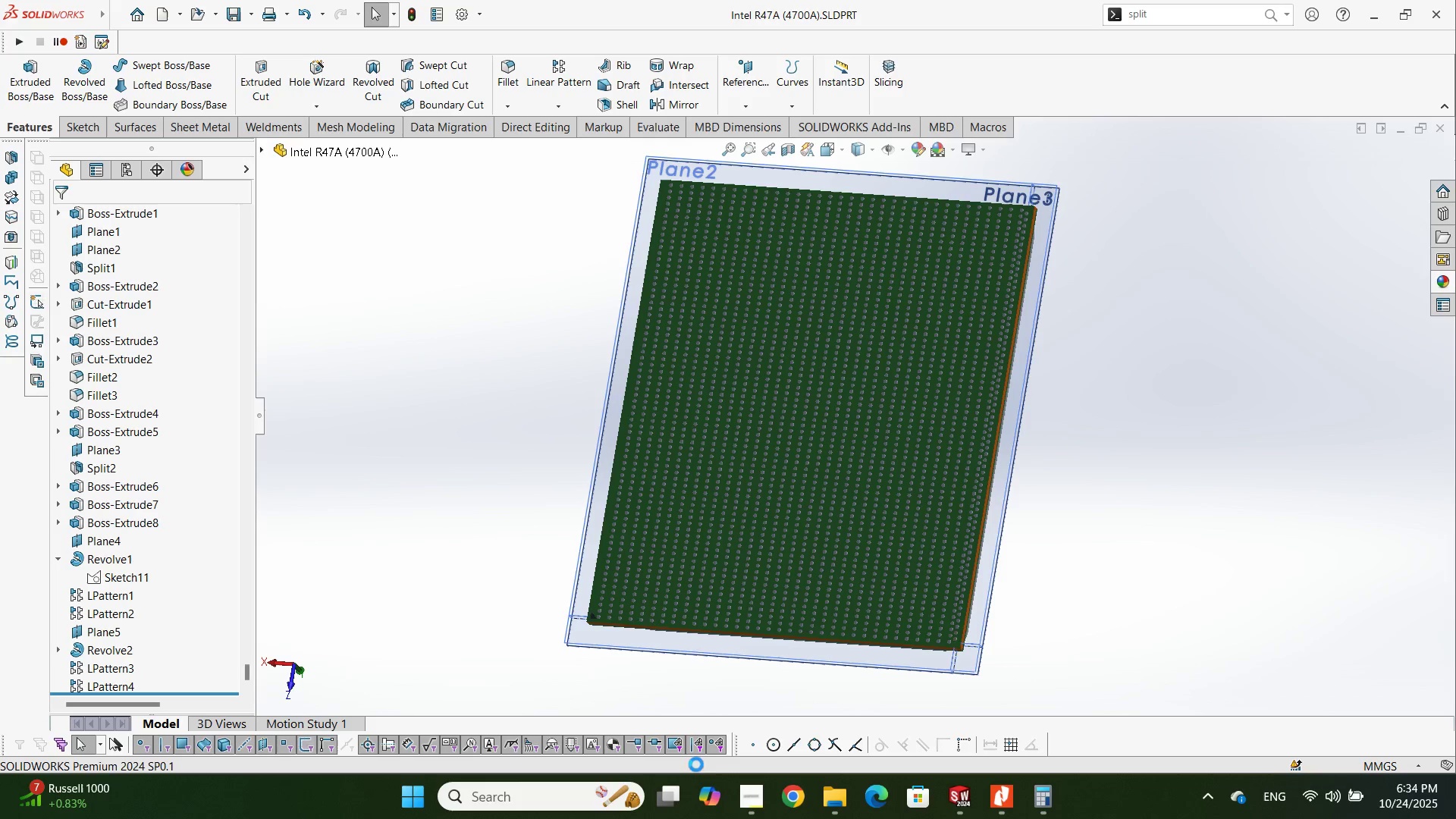 
left_click([757, 797])